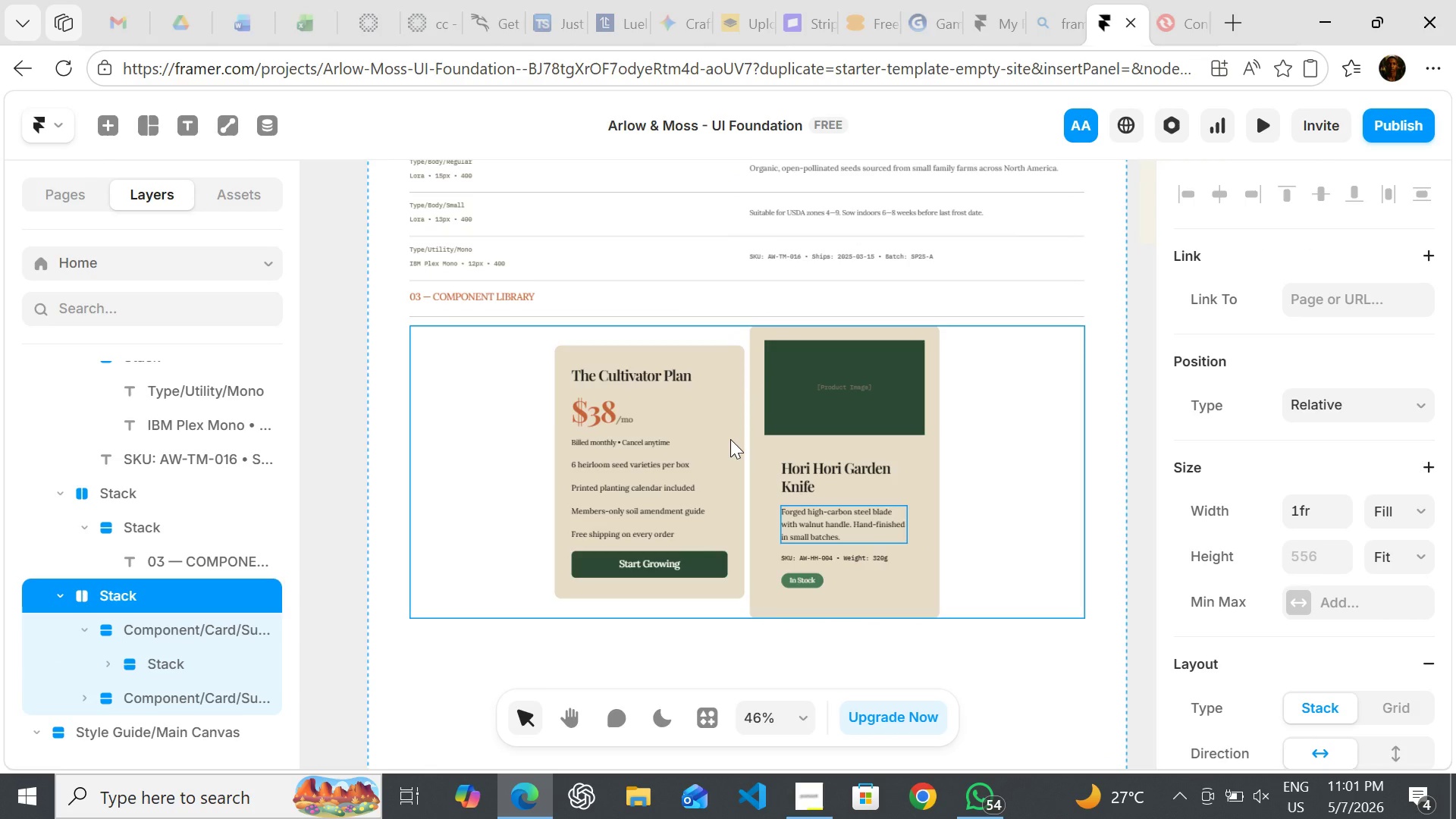 
wait(7.58)
 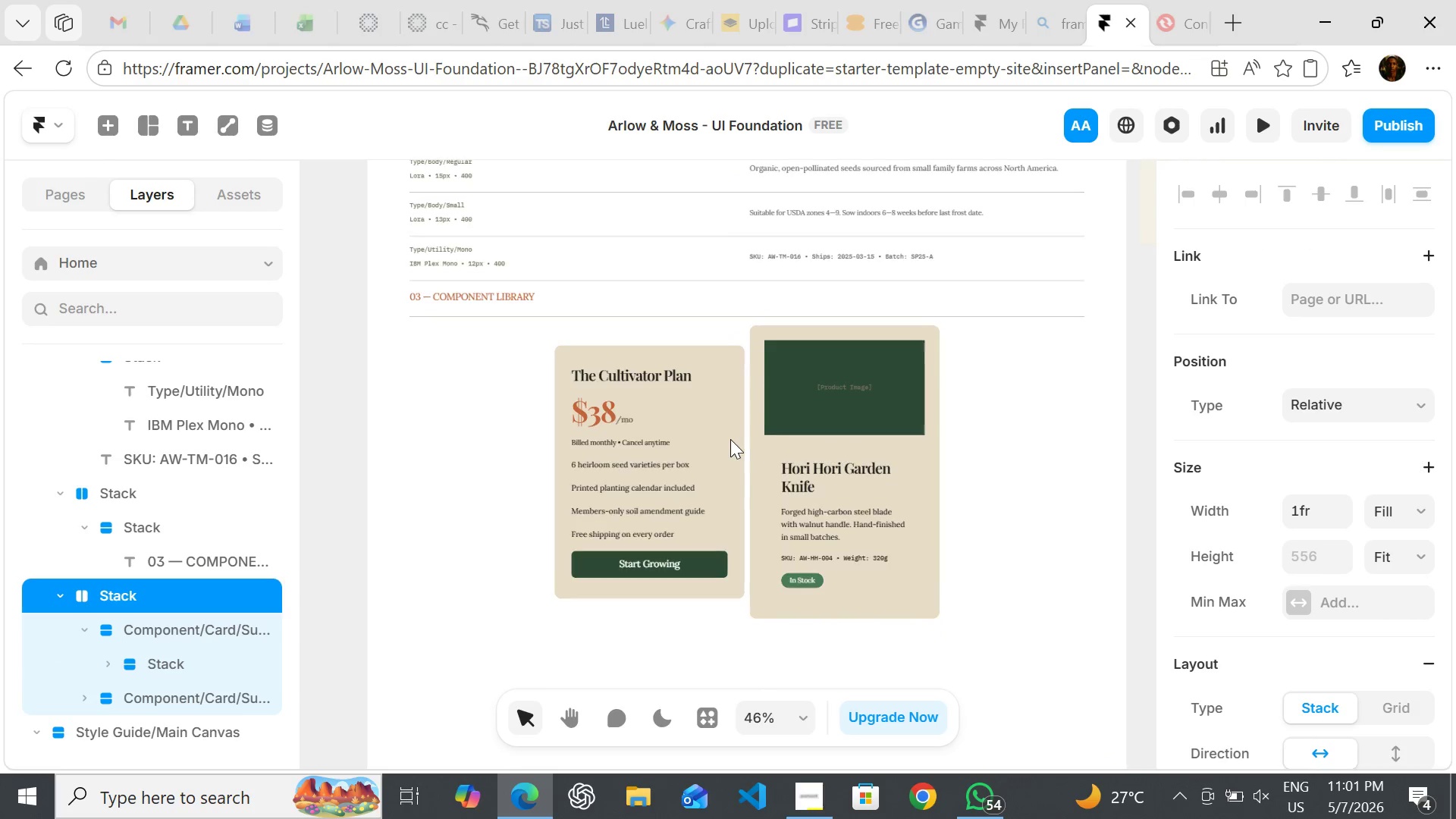 
left_click([927, 482])
 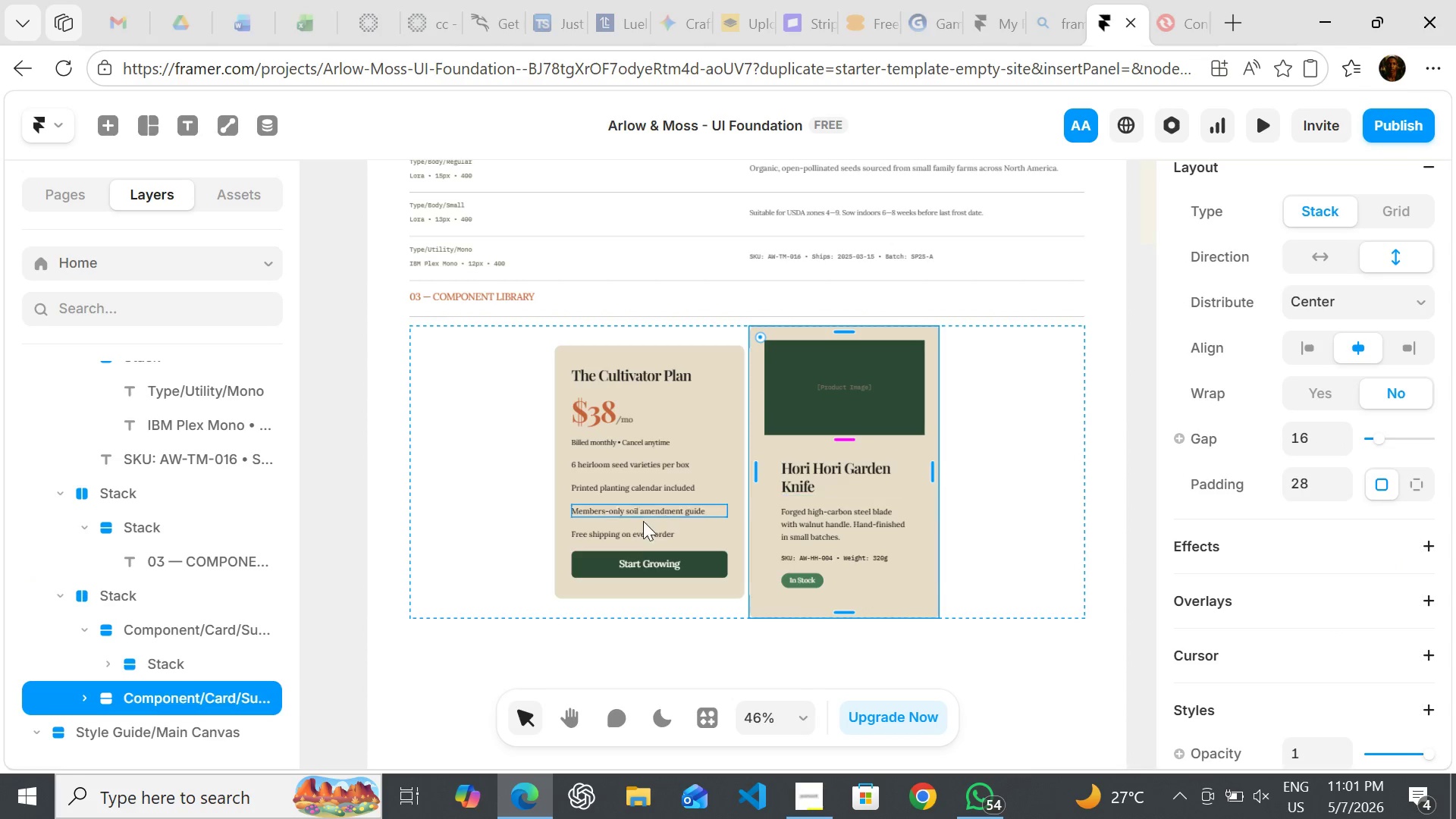 
wait(6.92)
 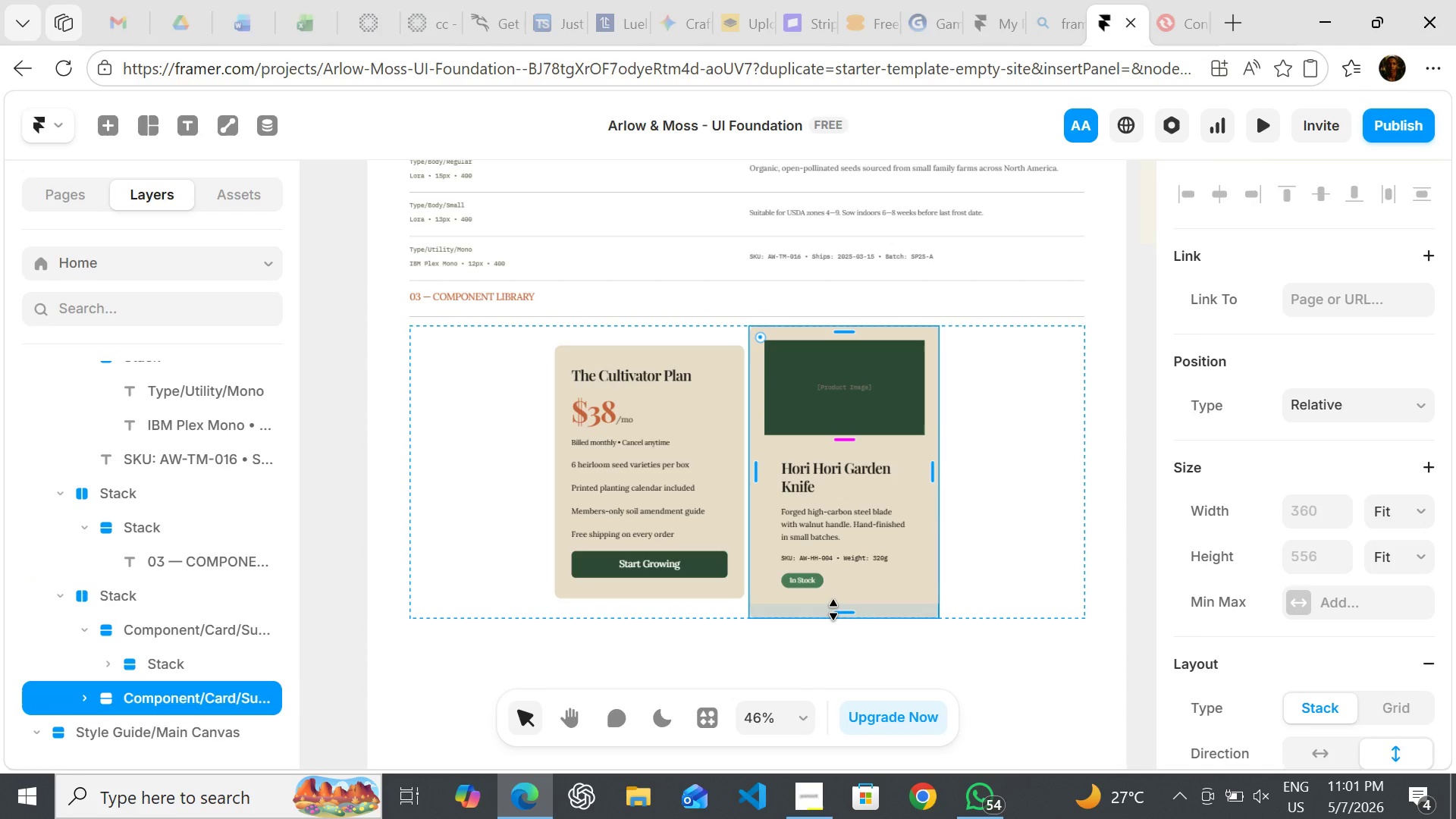 
left_click([623, 598])
 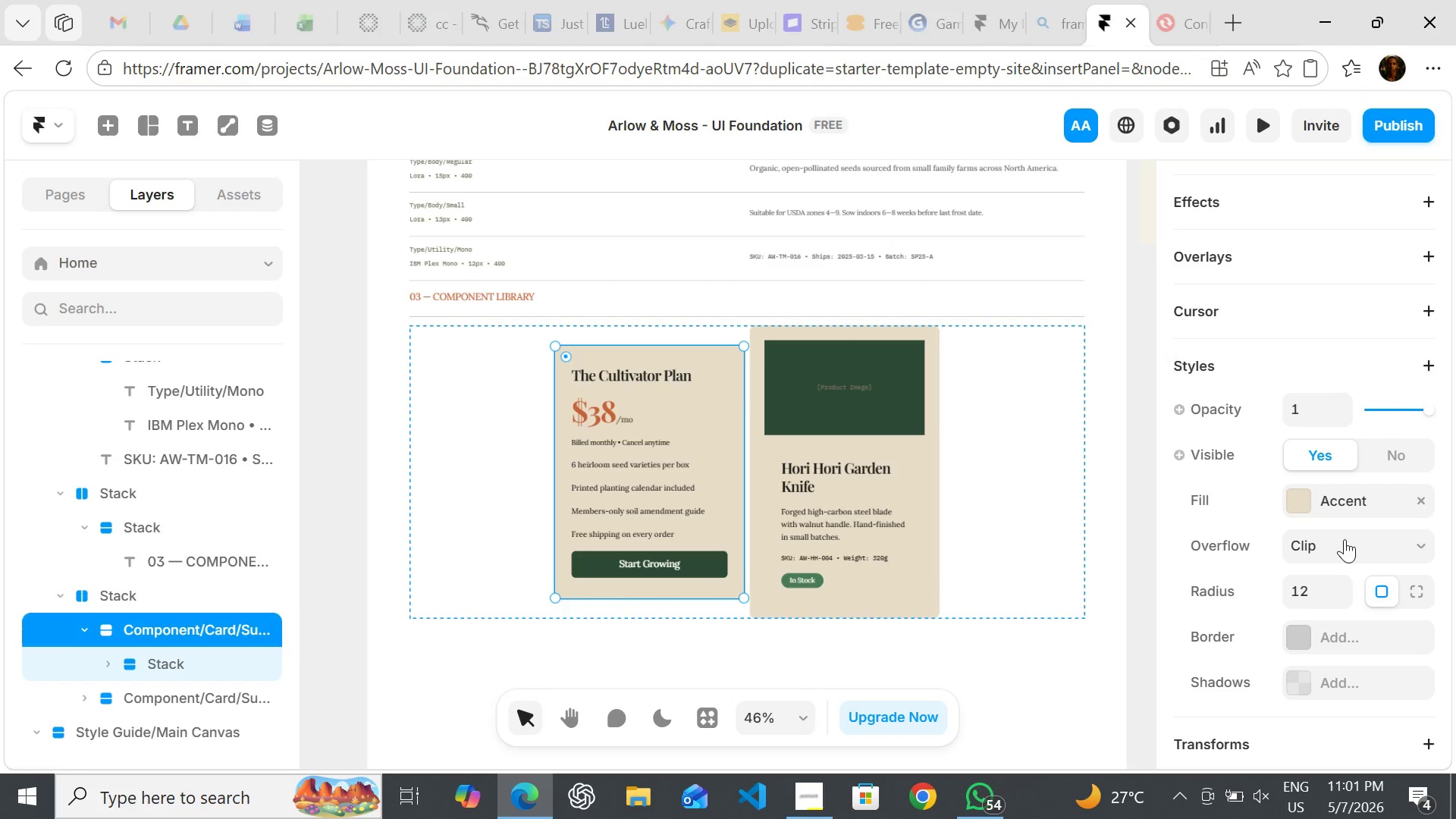 
mouse_move([1322, 551])
 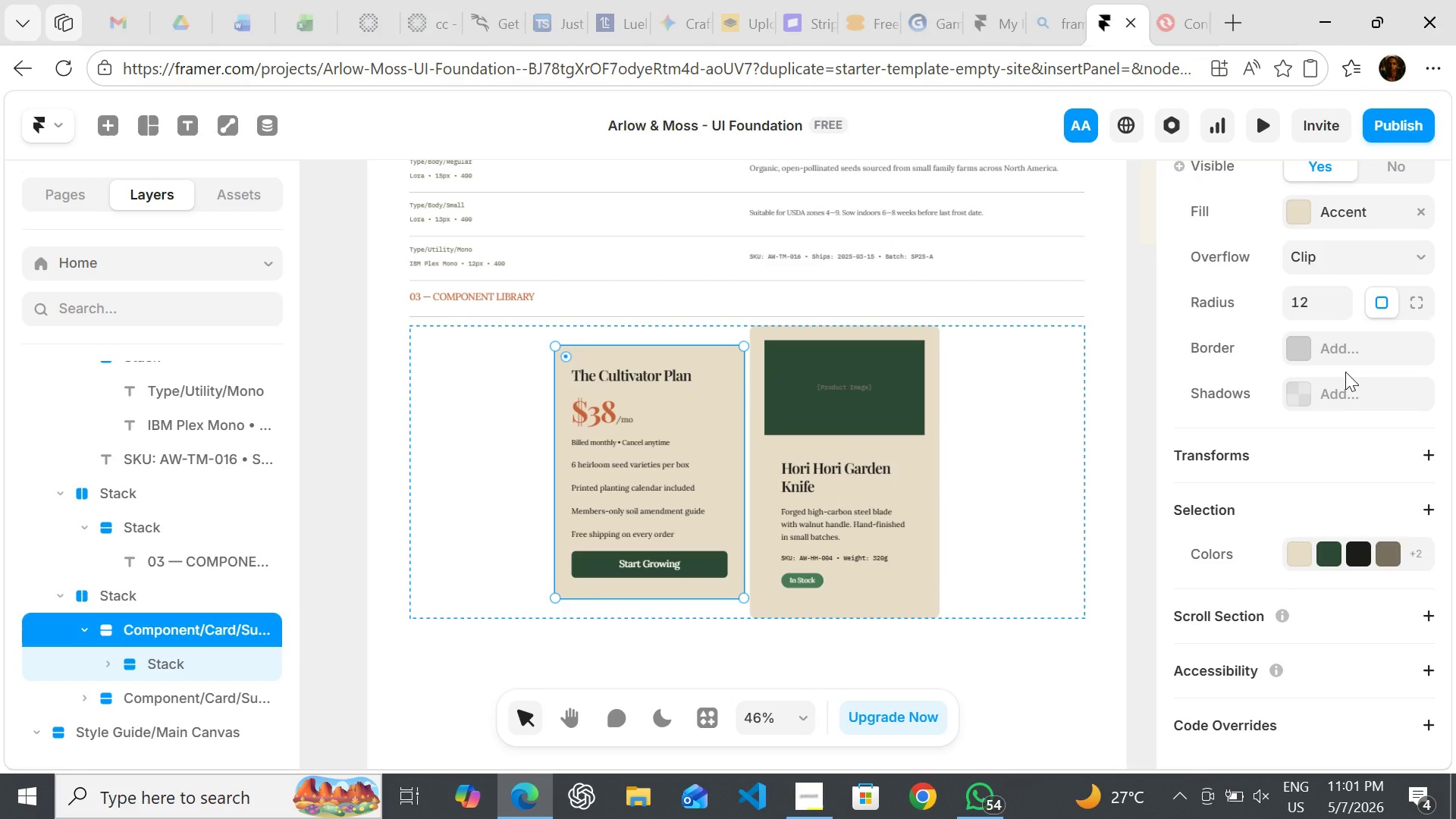 
mouse_move([1328, 382])
 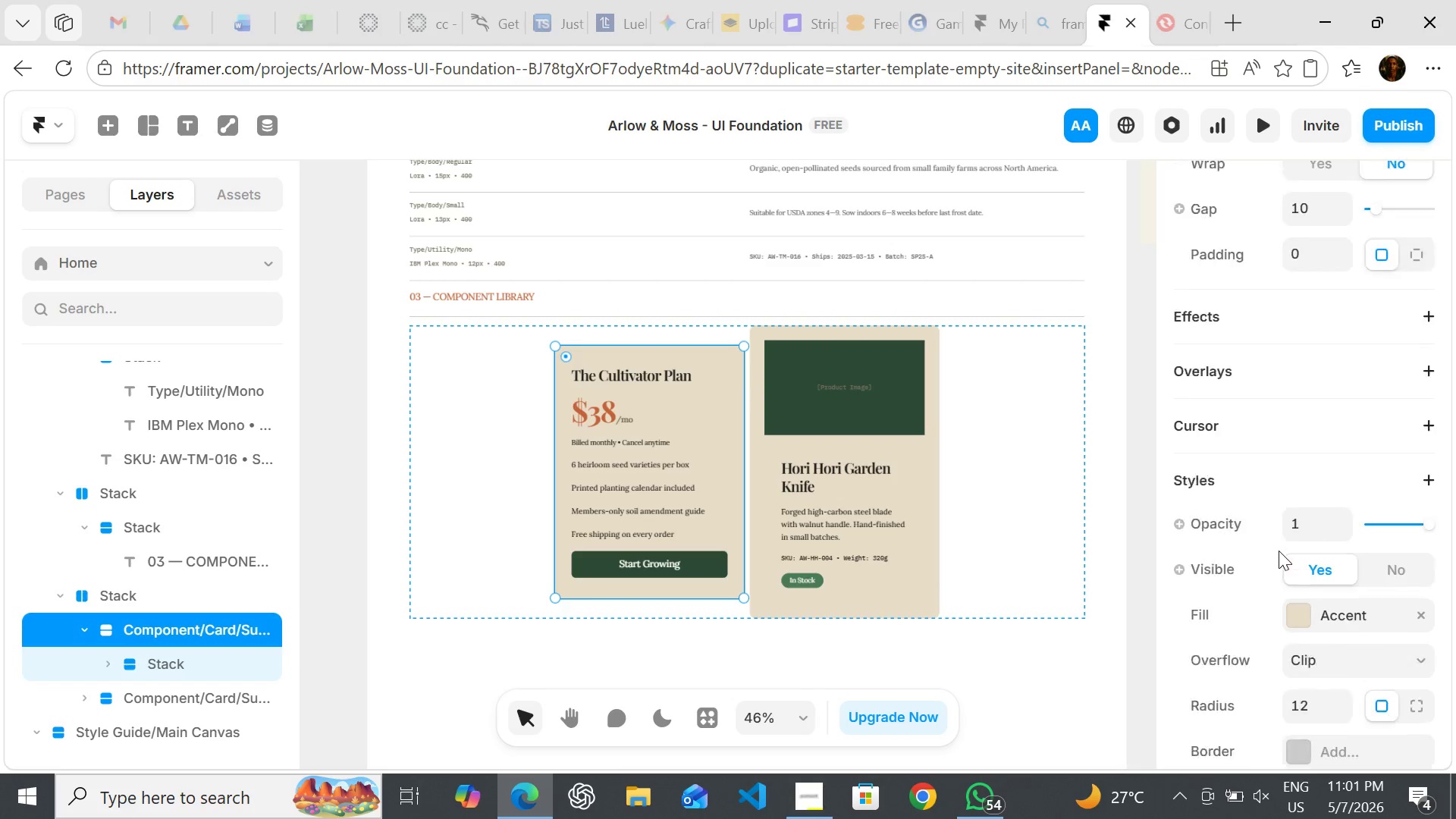 
wait(7.14)
 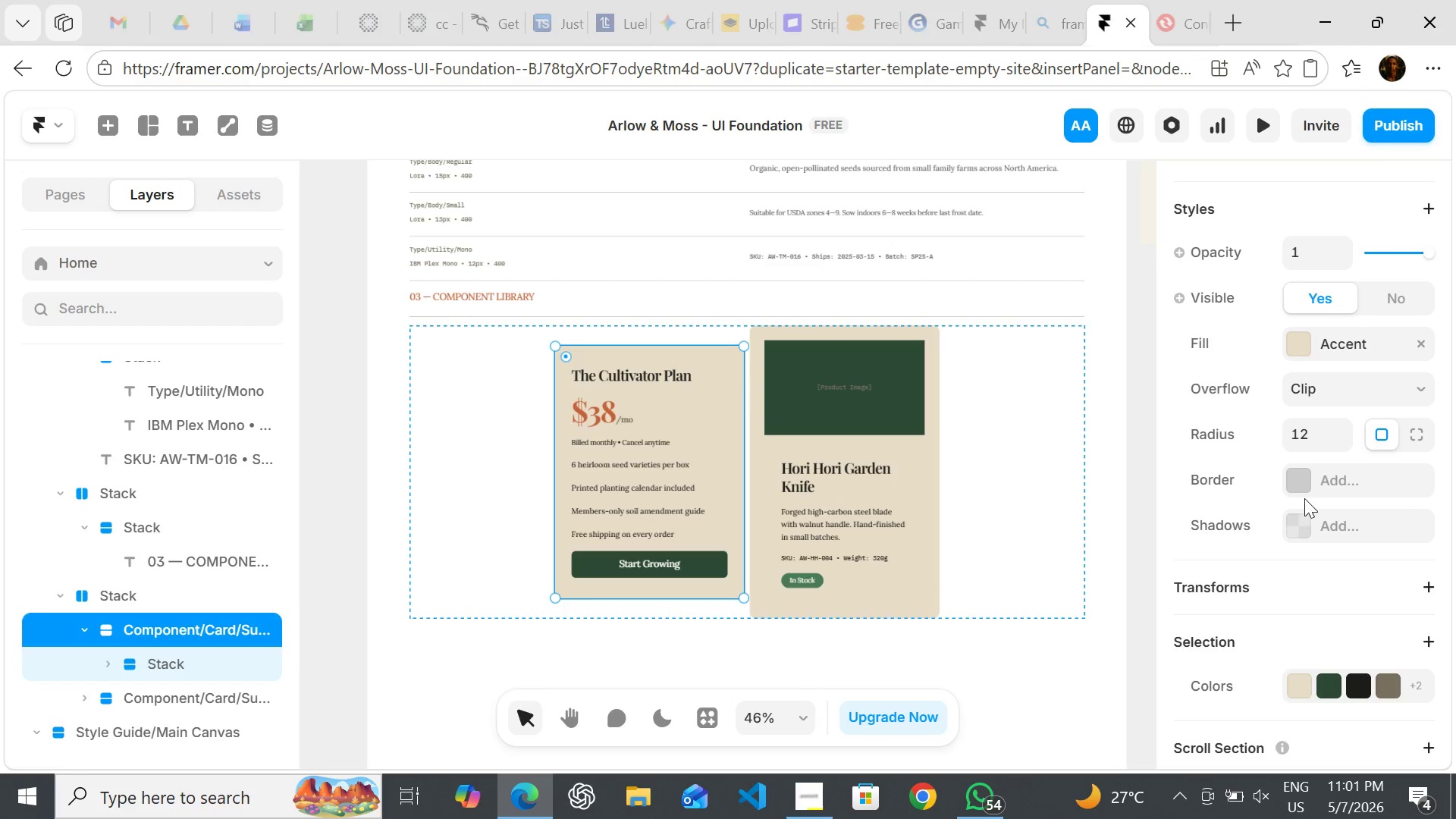 
mouse_move([1279, 482])
 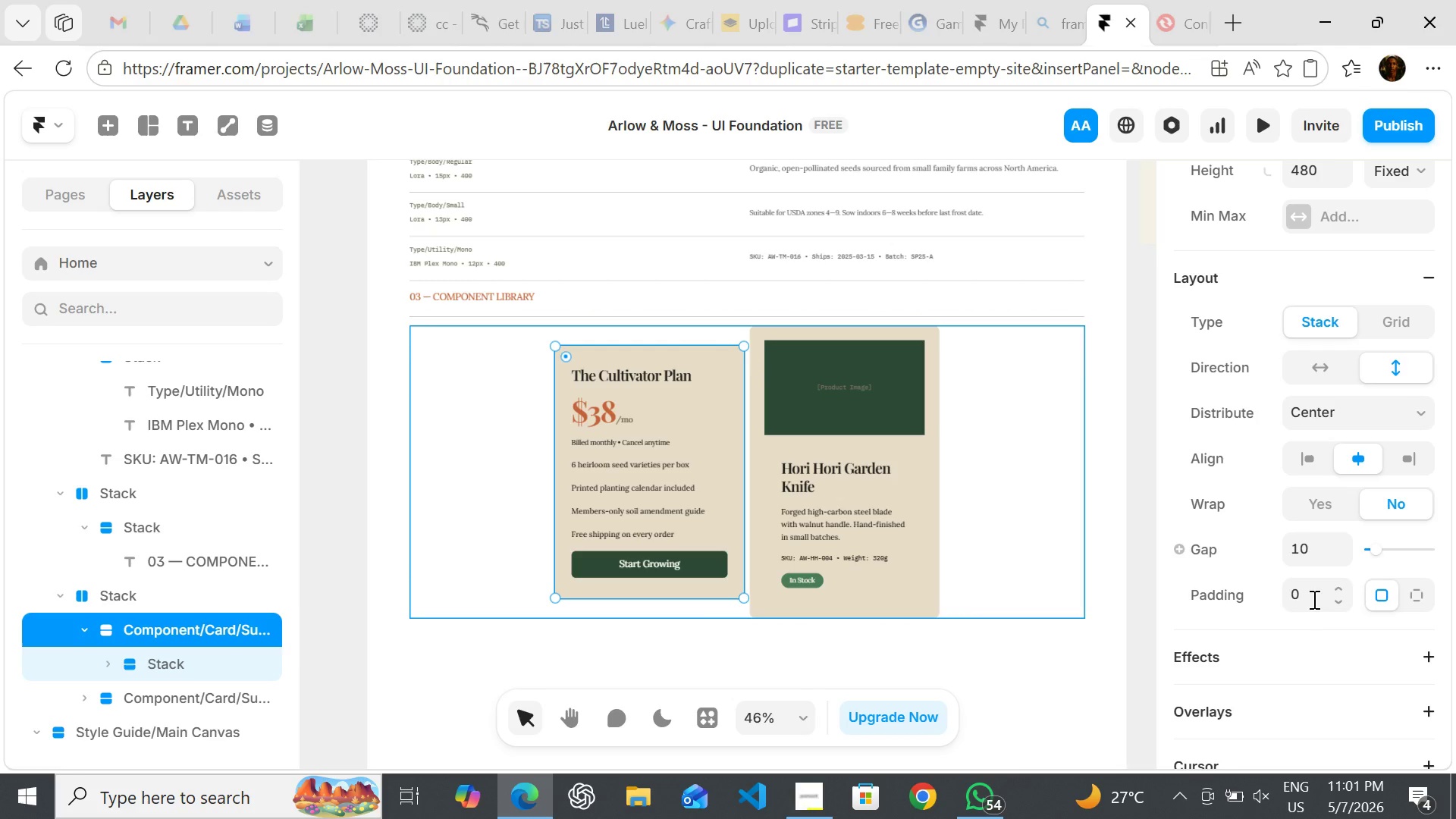 
left_click([1313, 599])
 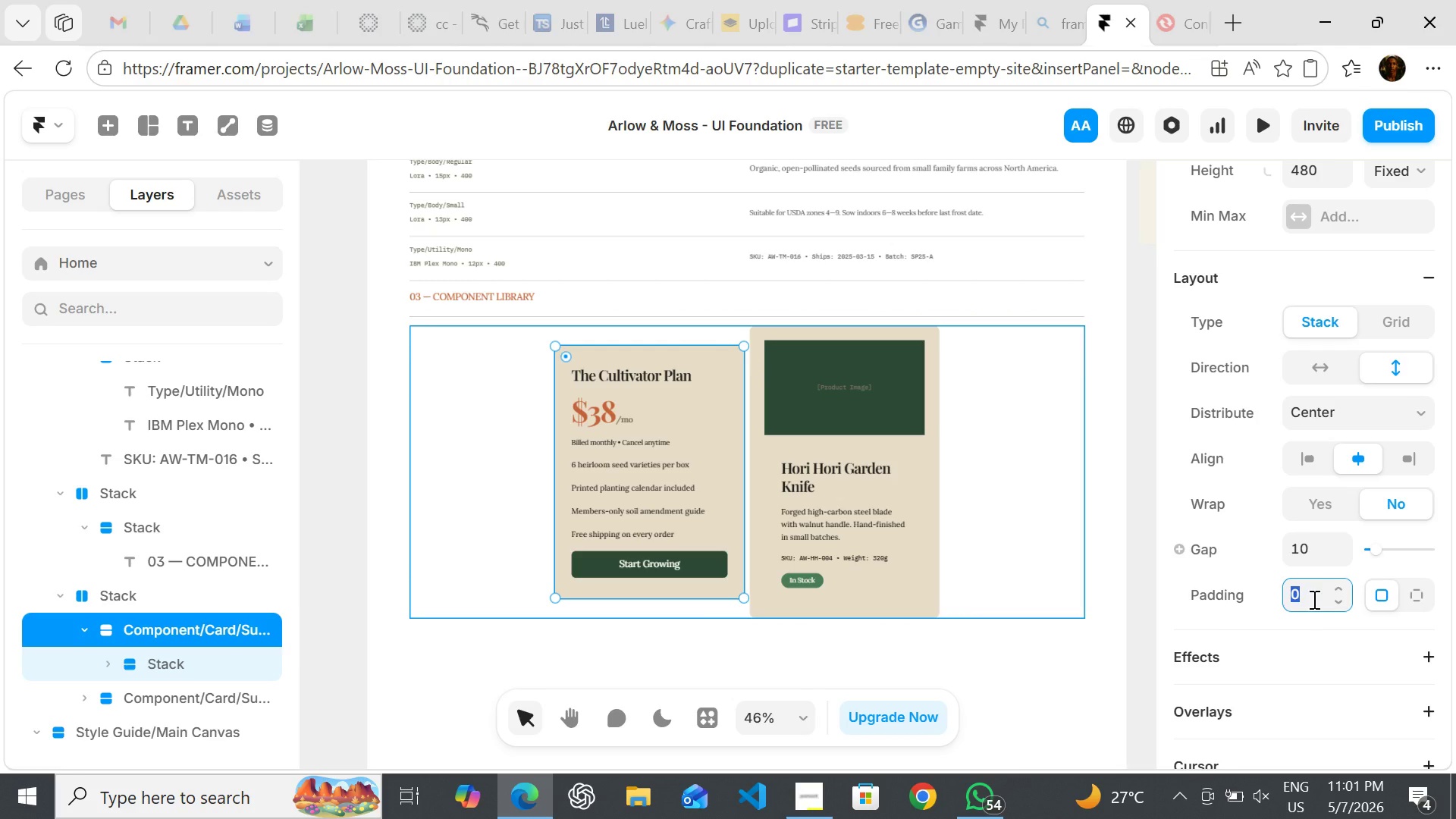 
type(28)
 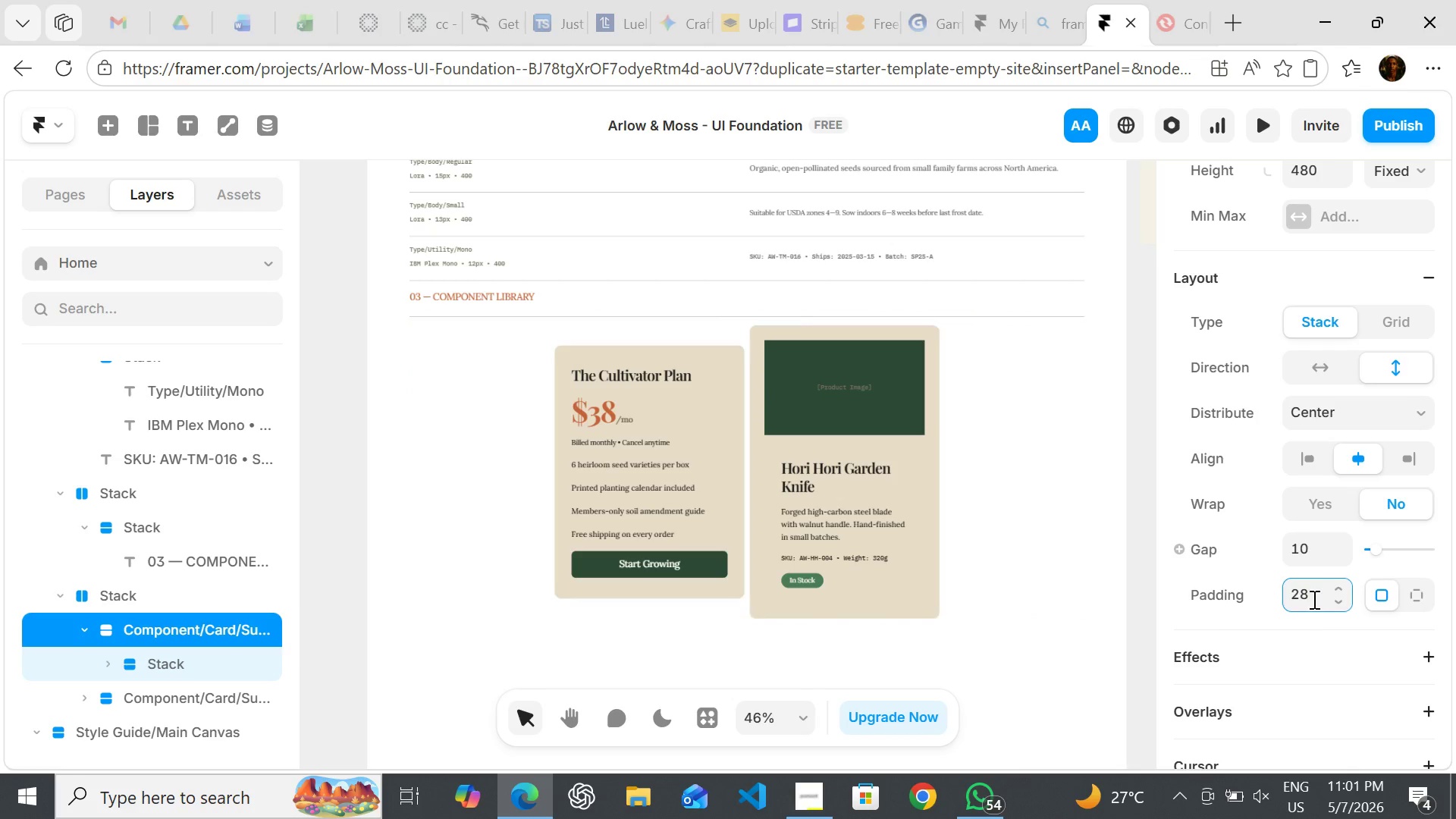 
key(Enter)
 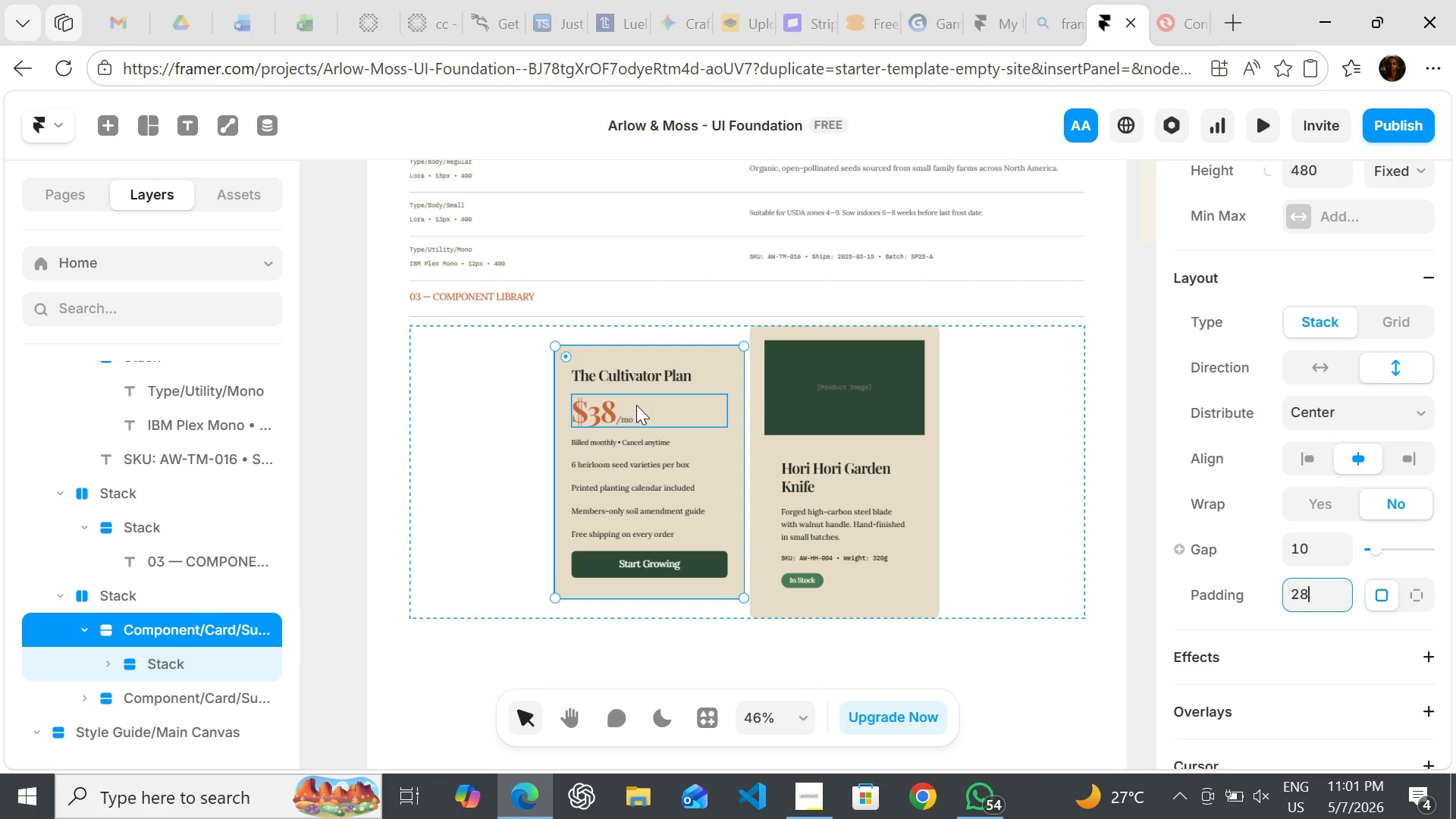 
wait(8.83)
 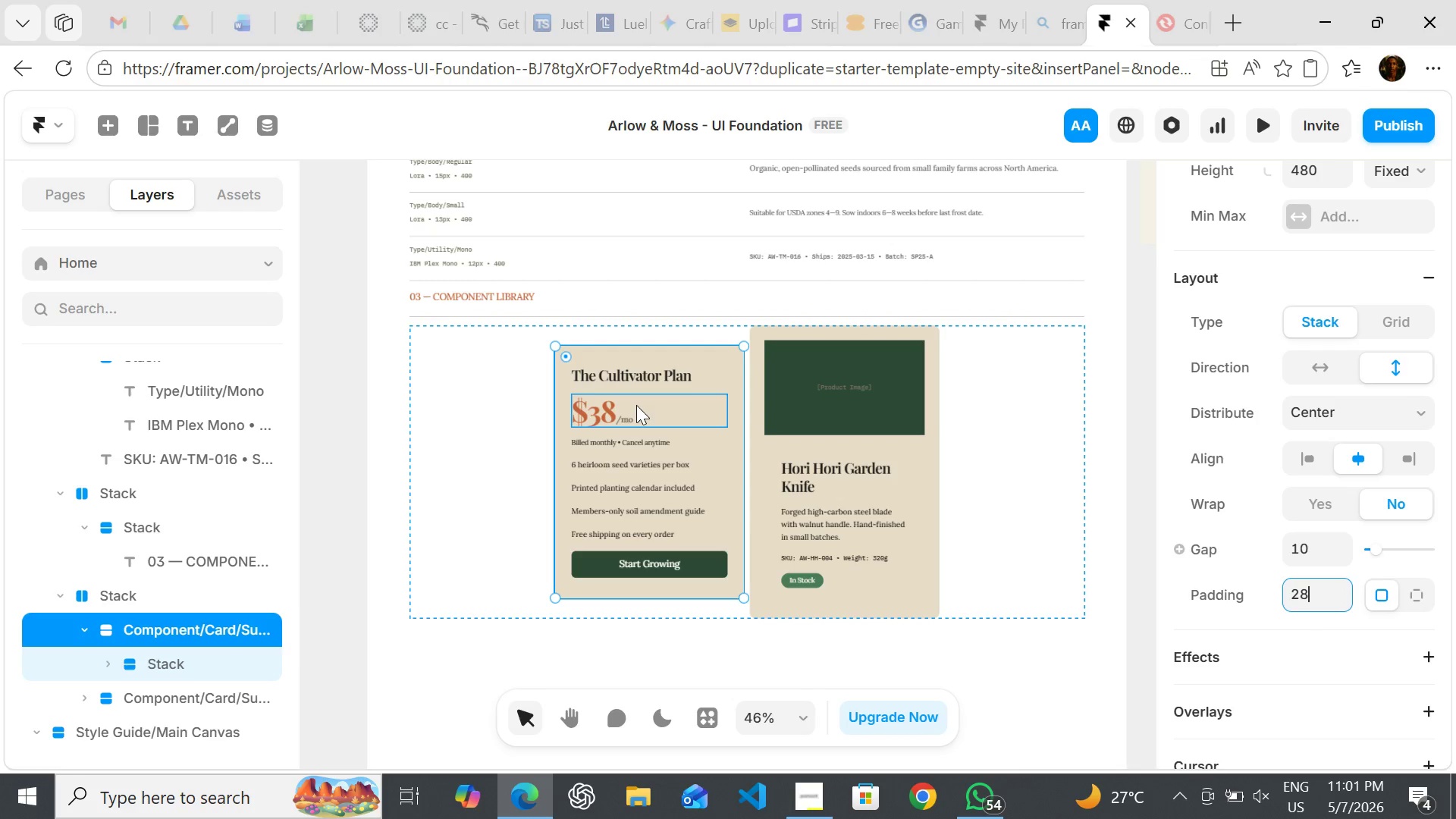 
left_click([814, 796])